 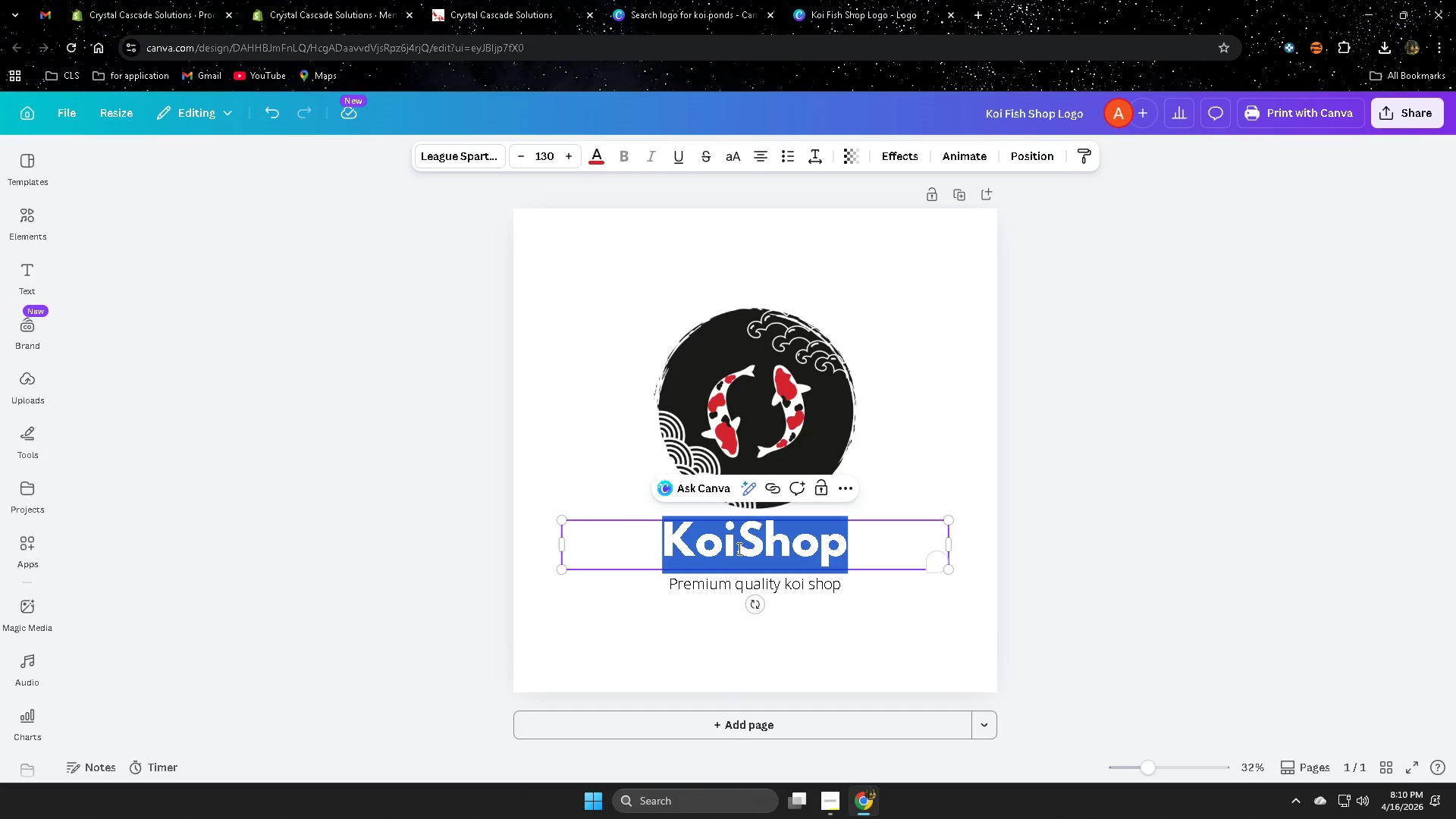 
key(Delete)
 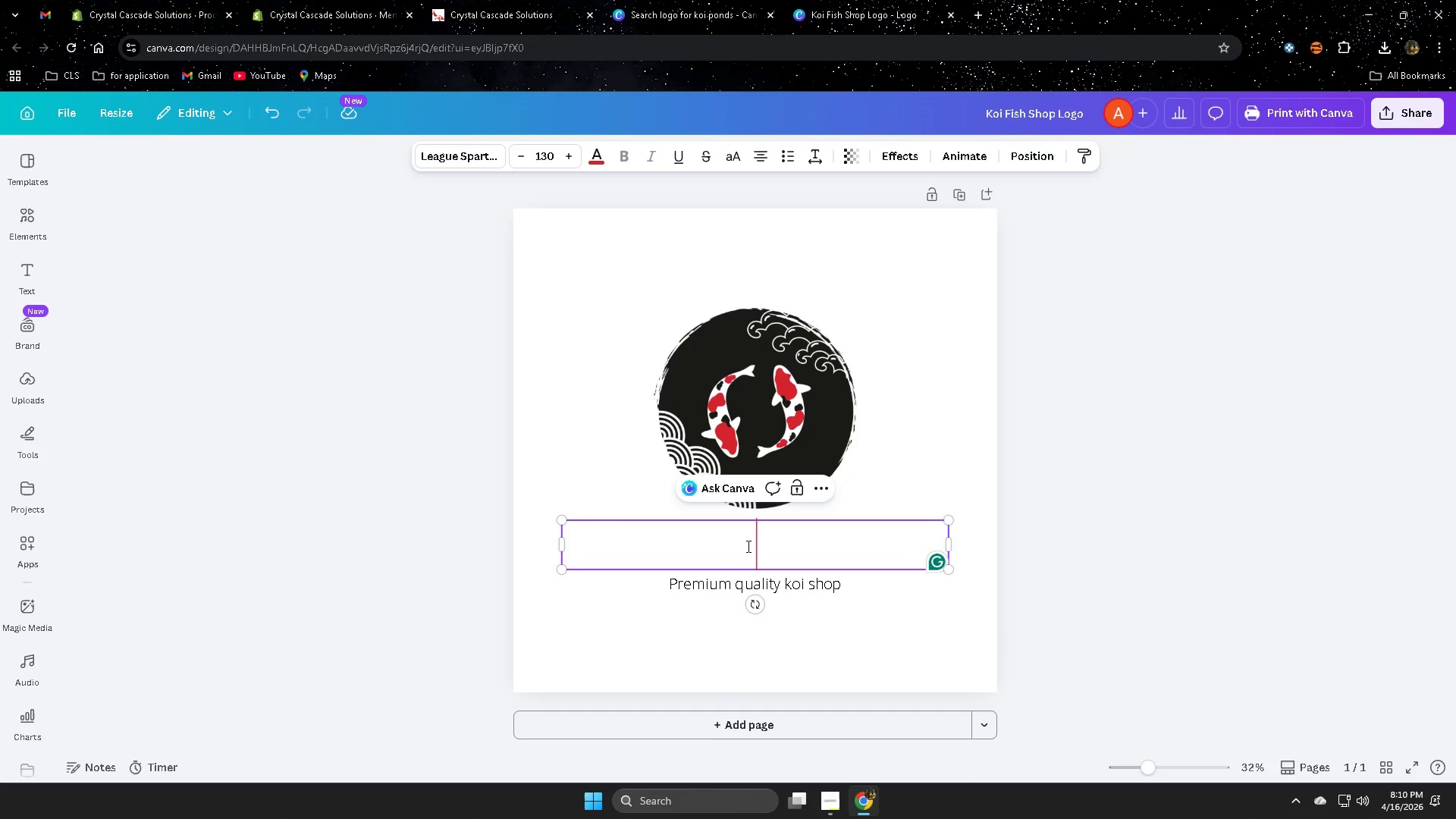 
key(Control+V)
 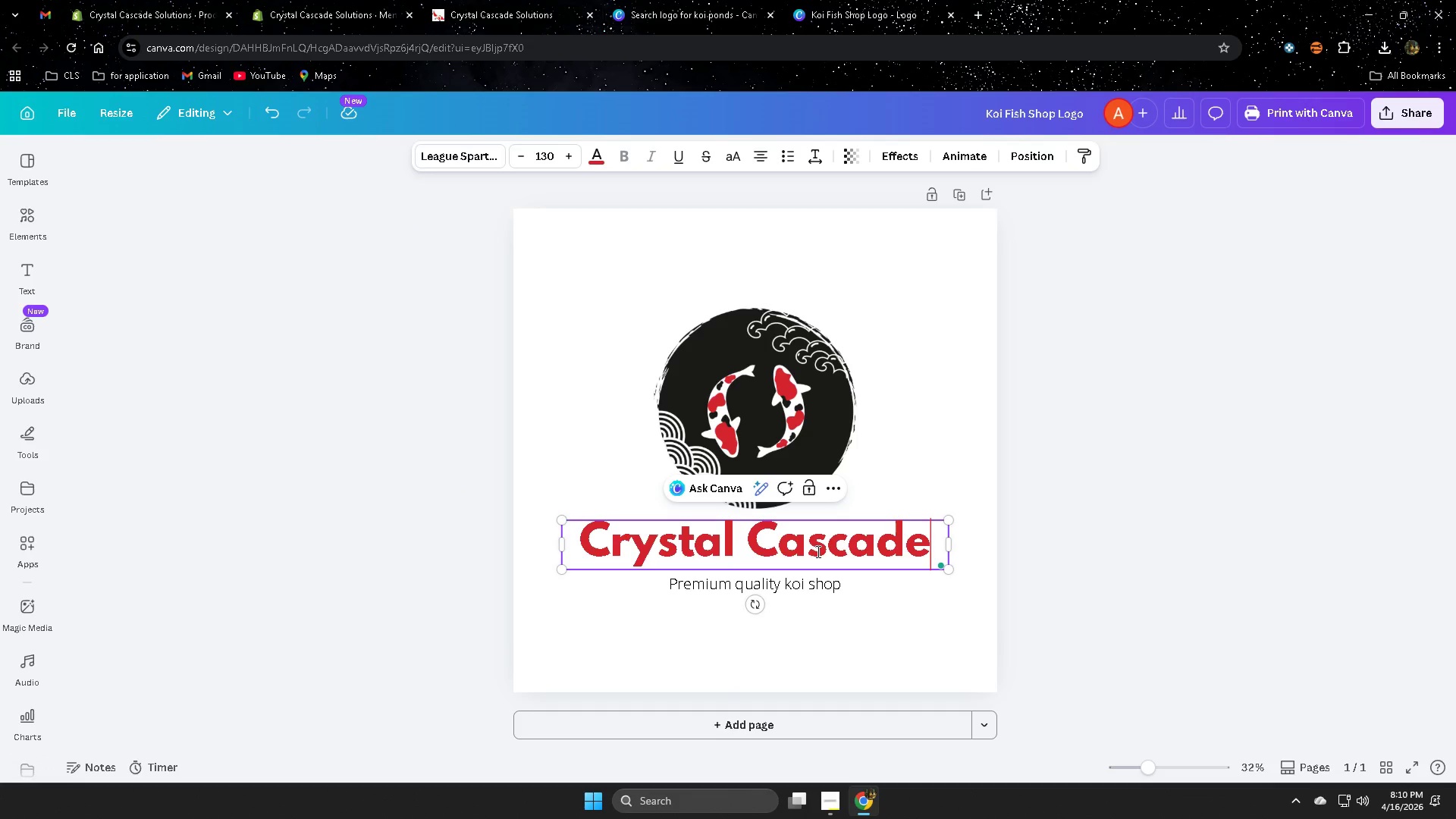 
double_click([817, 551])
 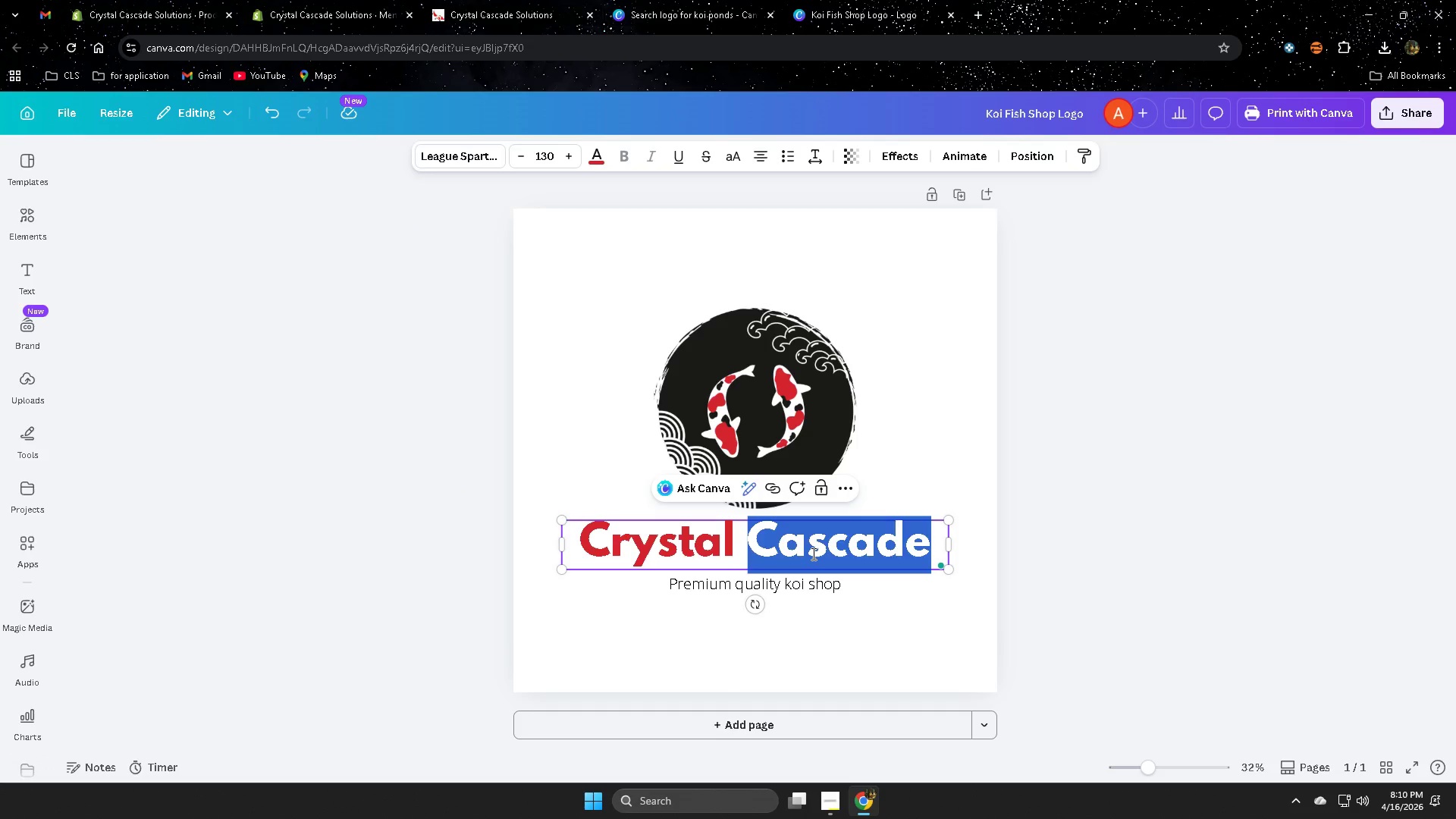 
key(Delete)
 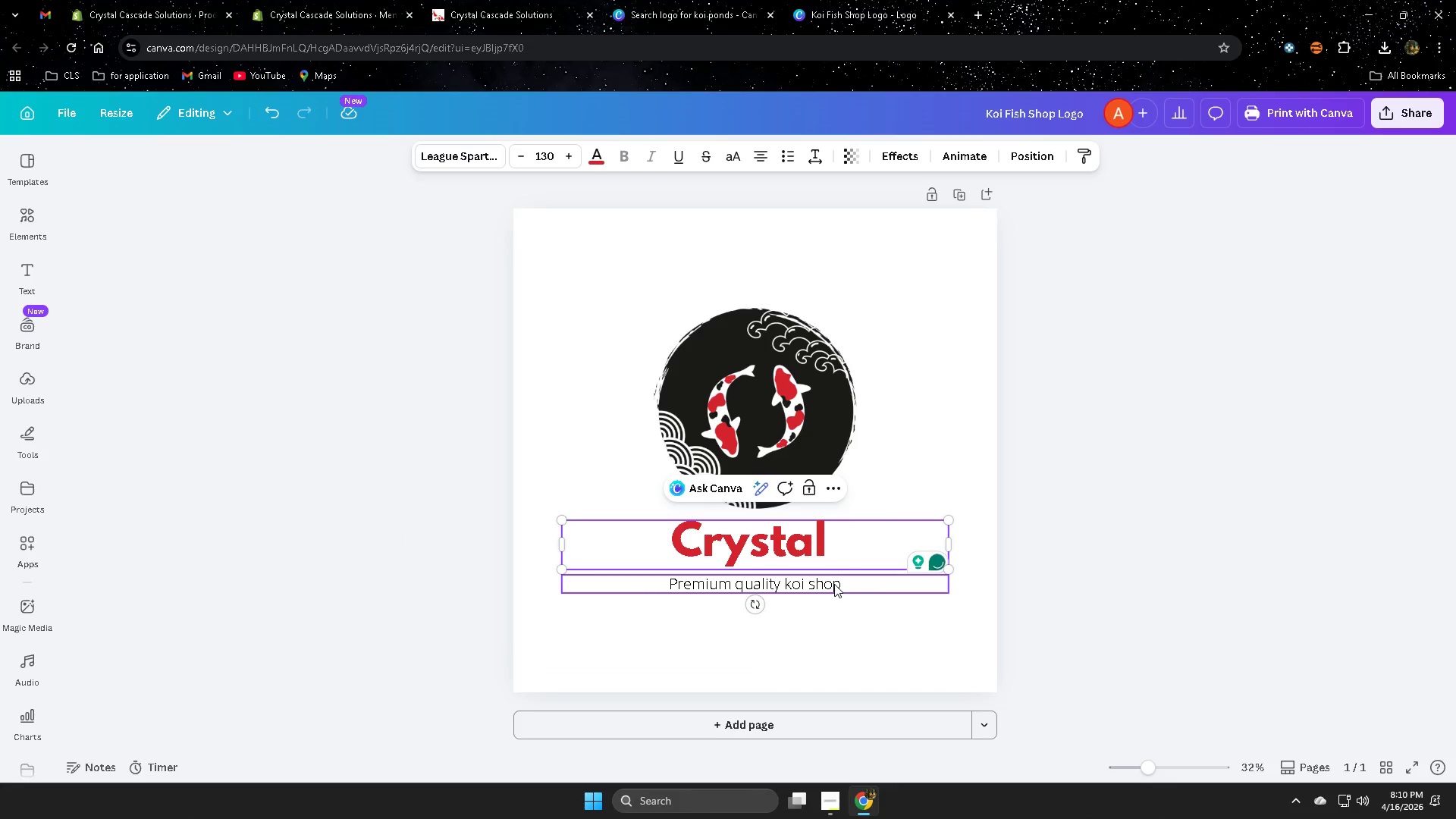 
left_click([825, 797])